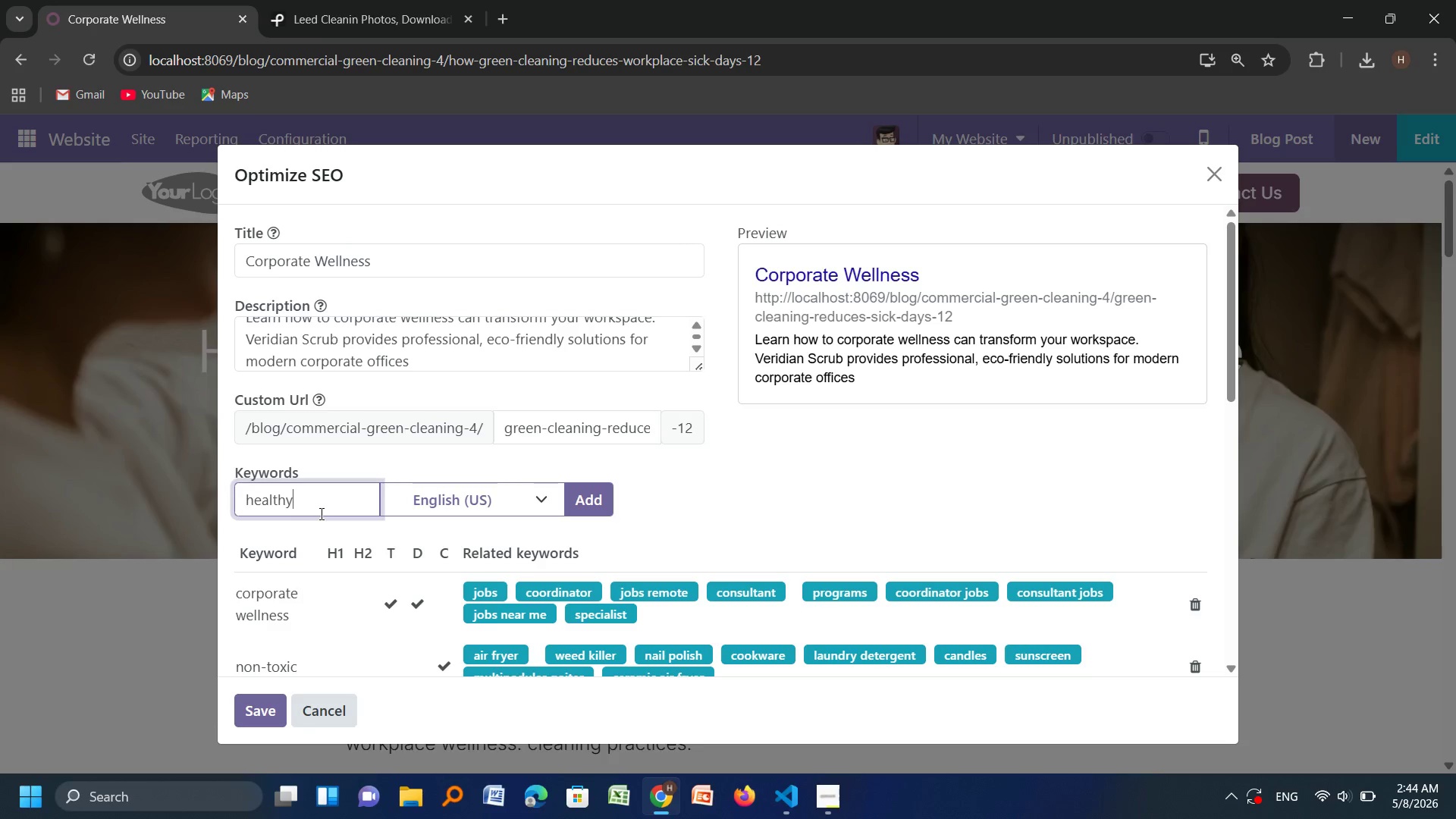 
type( office)
 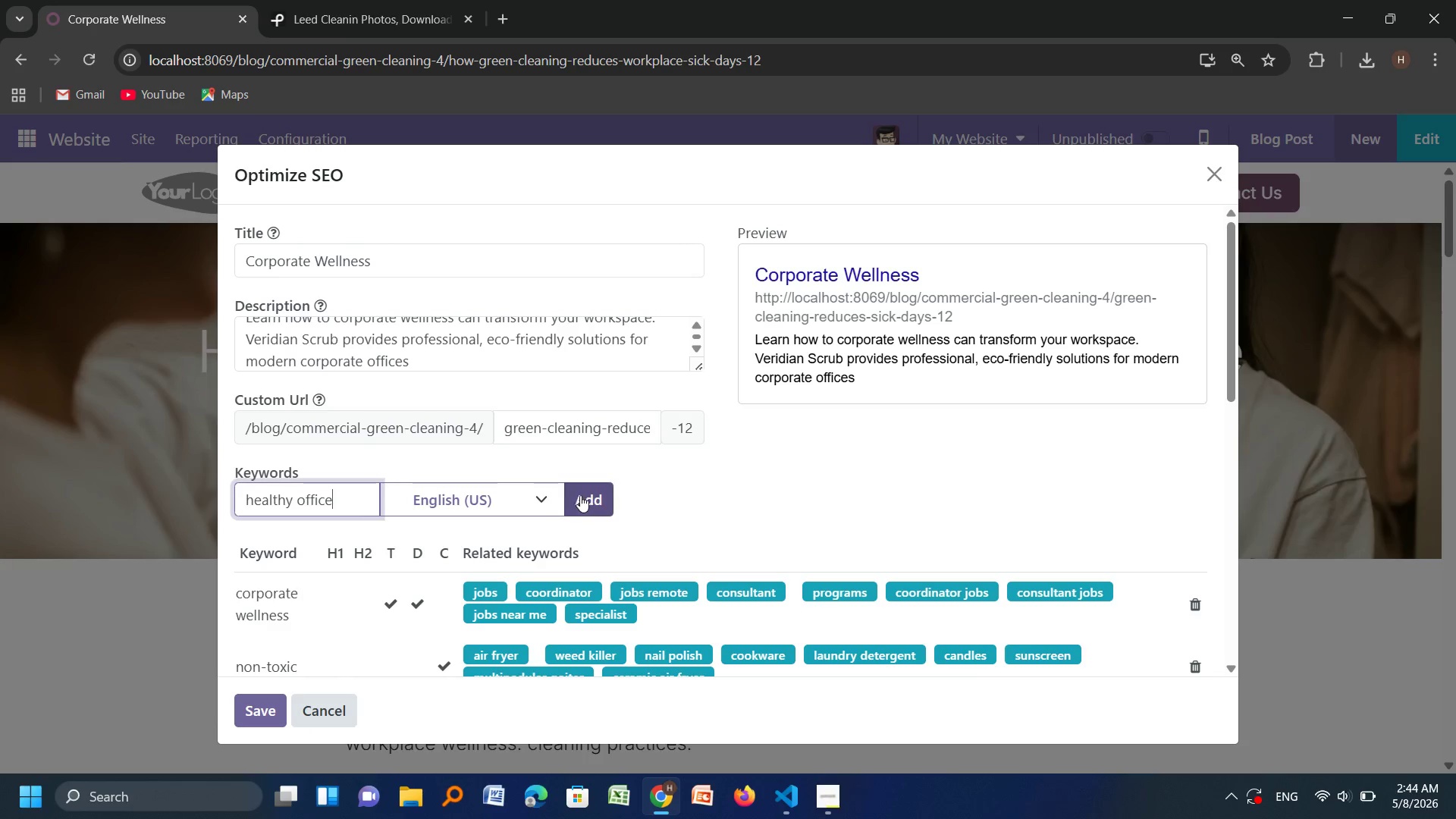 
left_click([580, 495])
 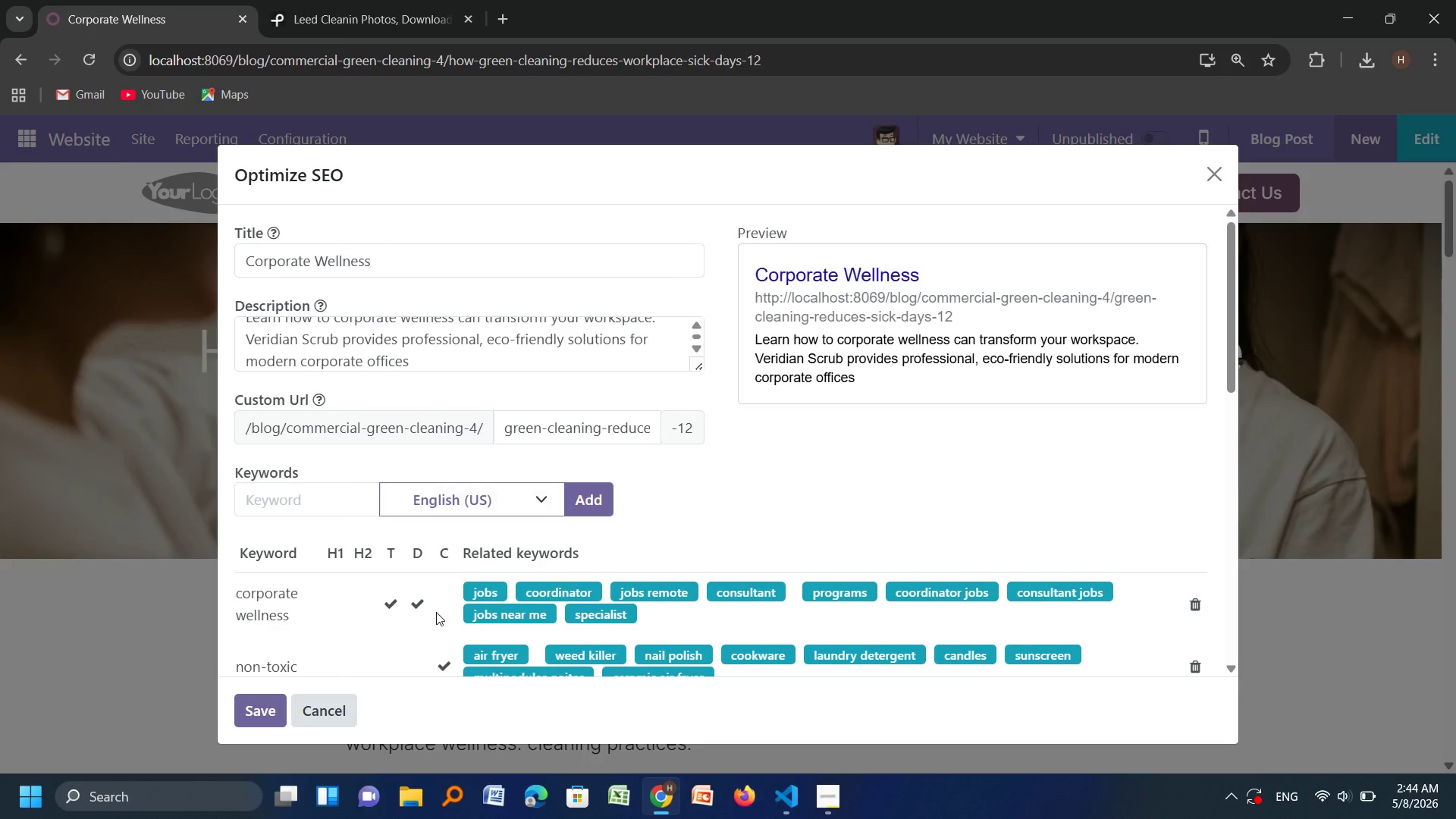 
wait(6.0)
 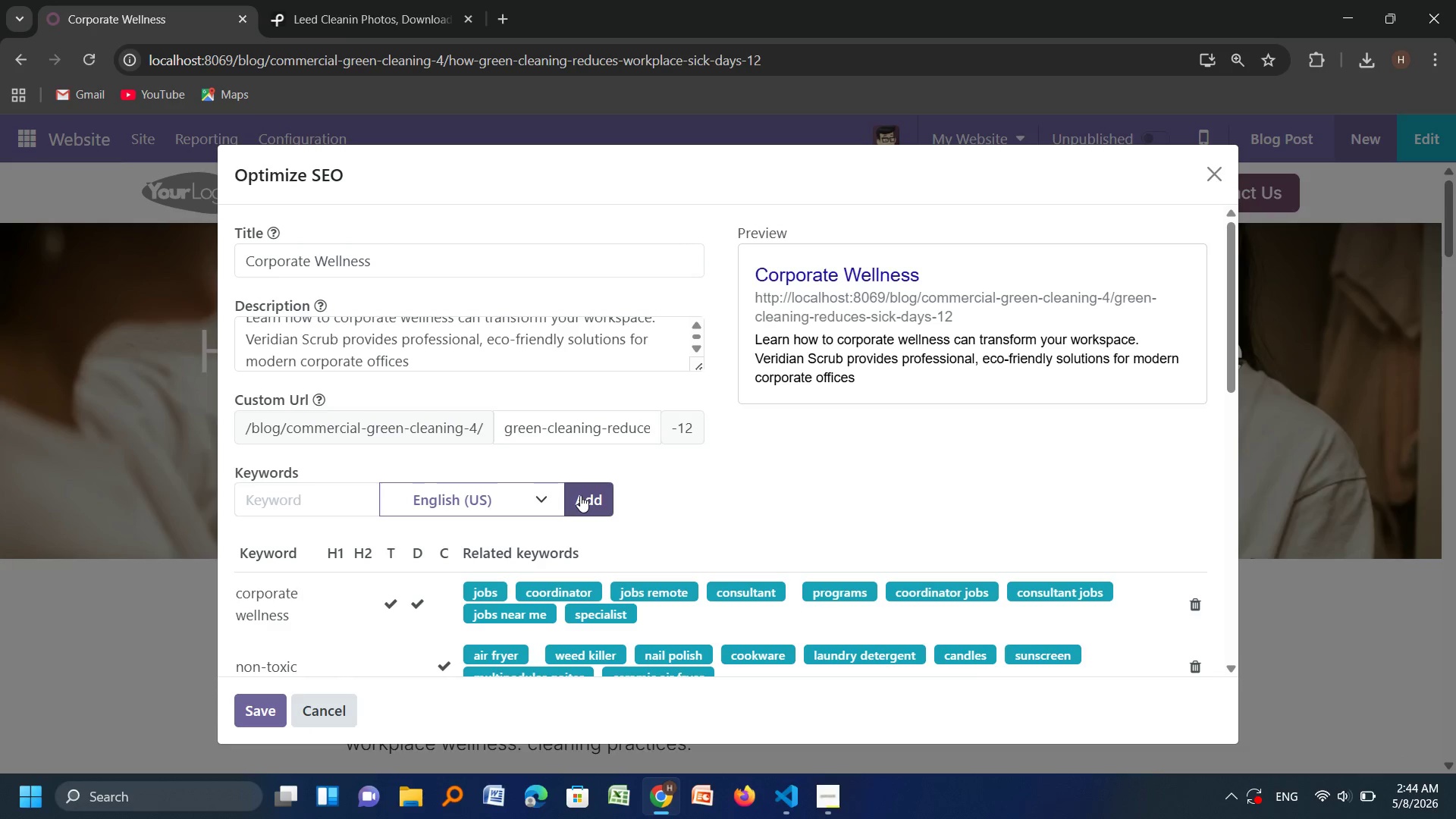 
left_click([248, 715])
 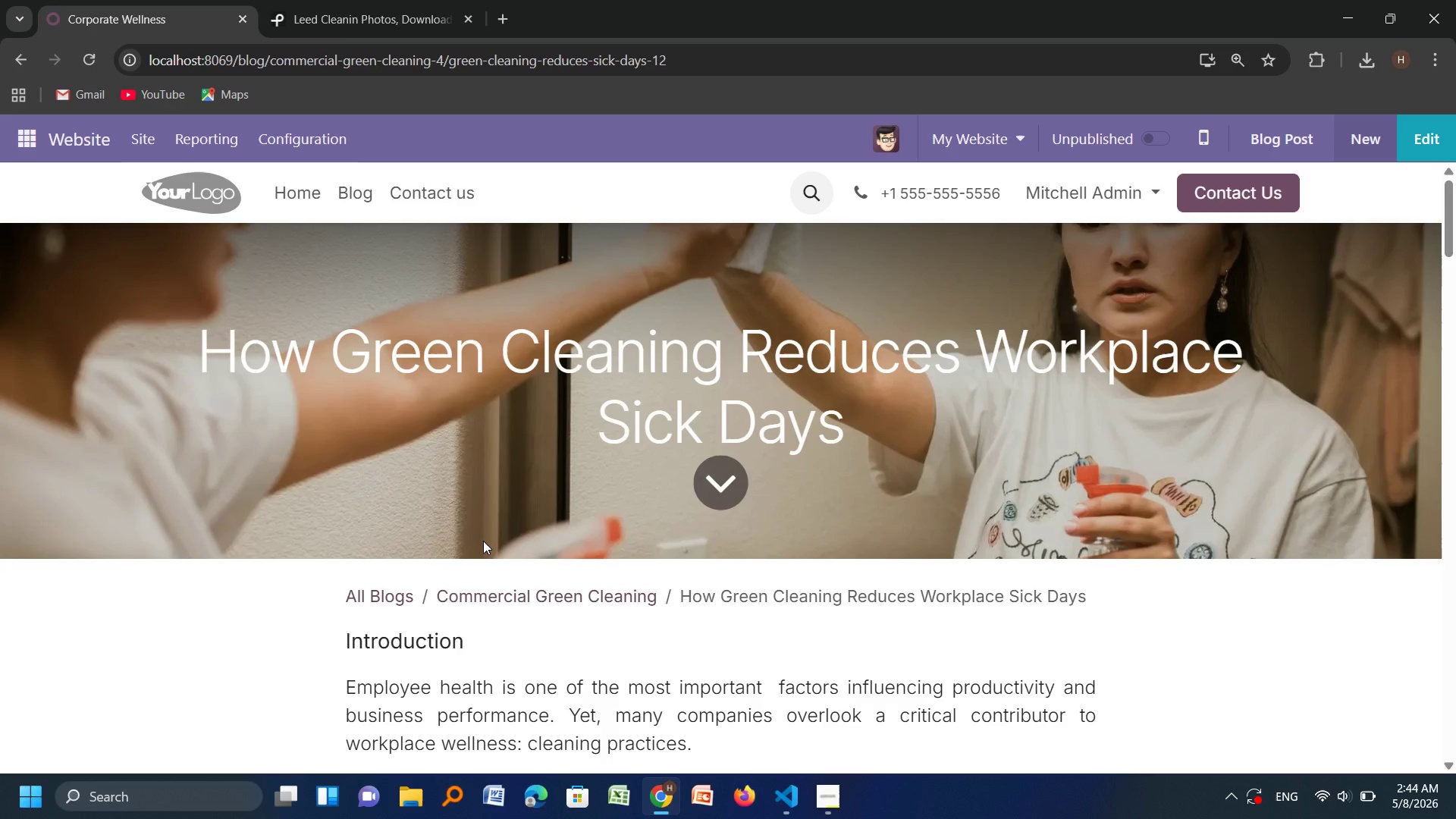 
left_click_drag(start_coordinate=[483, 541], to_coordinate=[457, 504])
 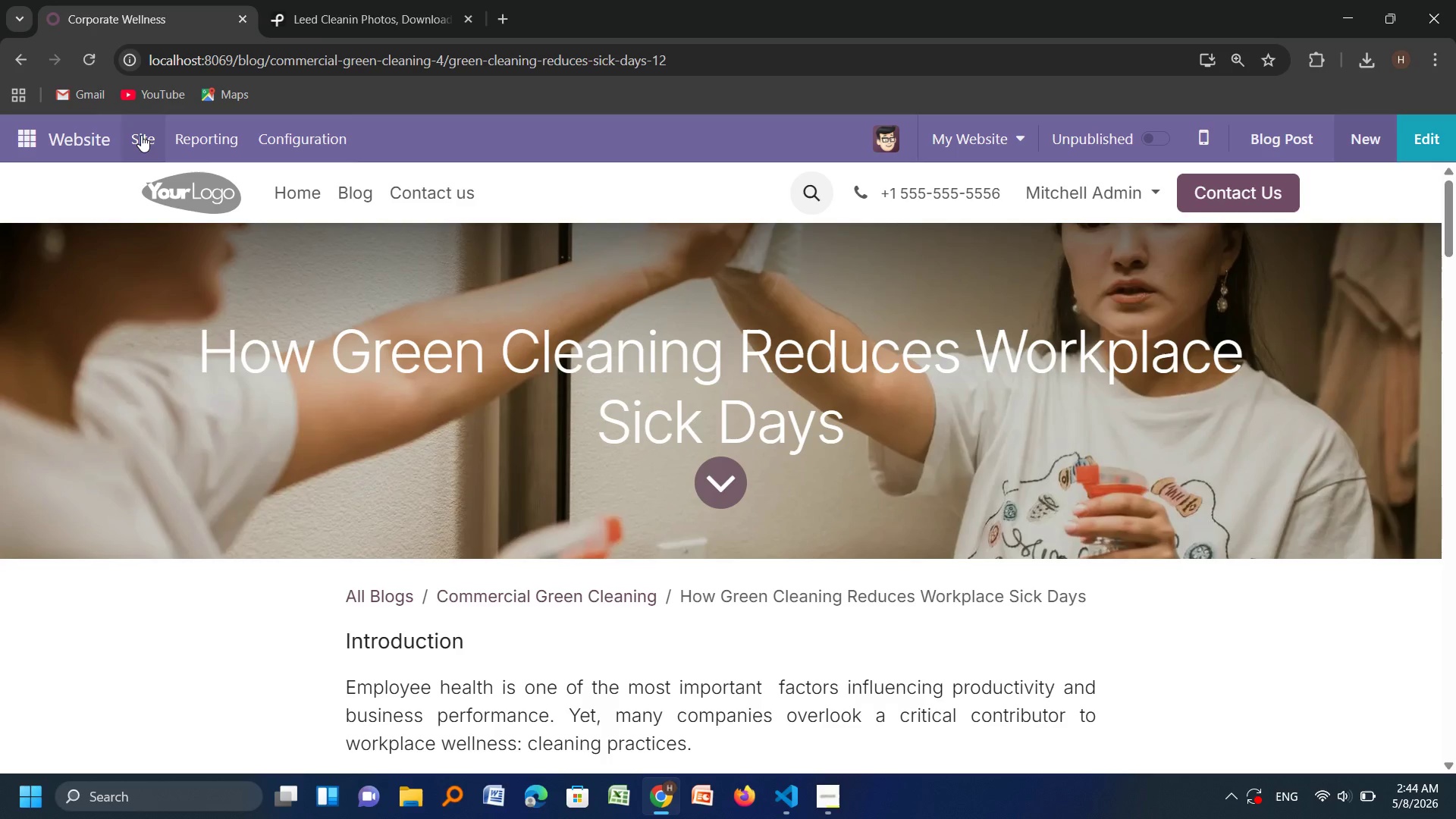 
wait(7.59)
 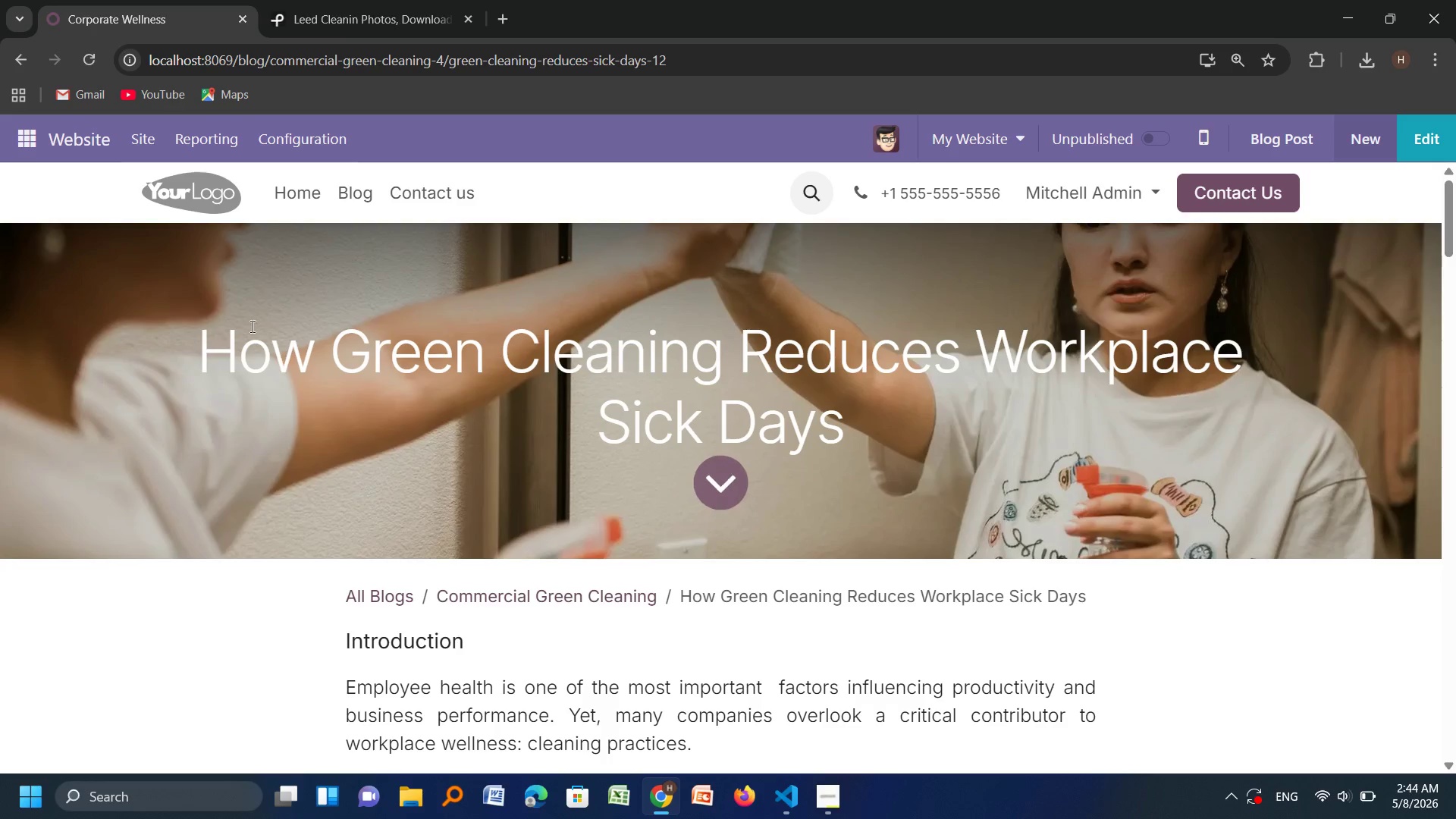 
left_click([141, 135])
 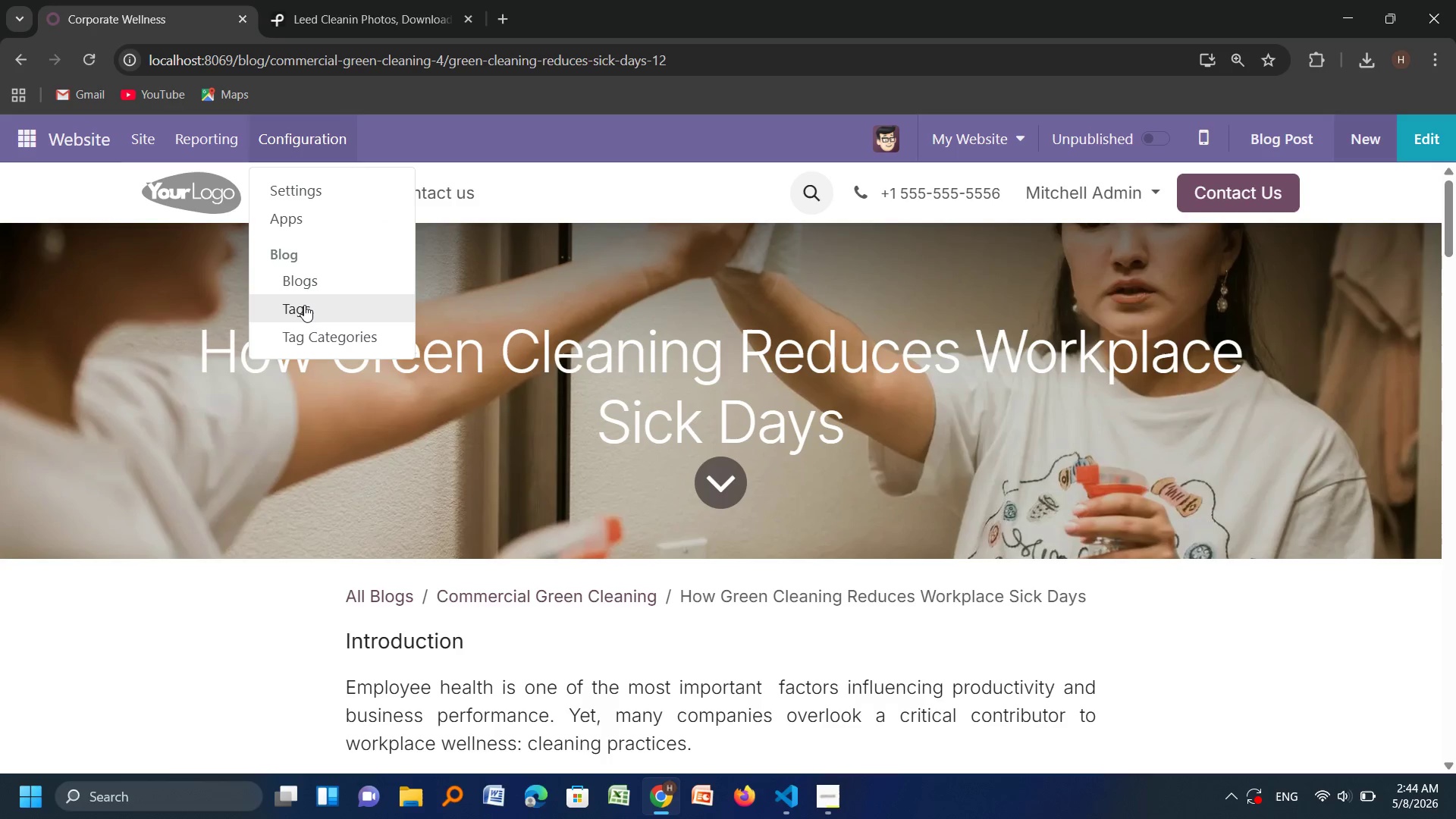 
left_click([304, 305])
 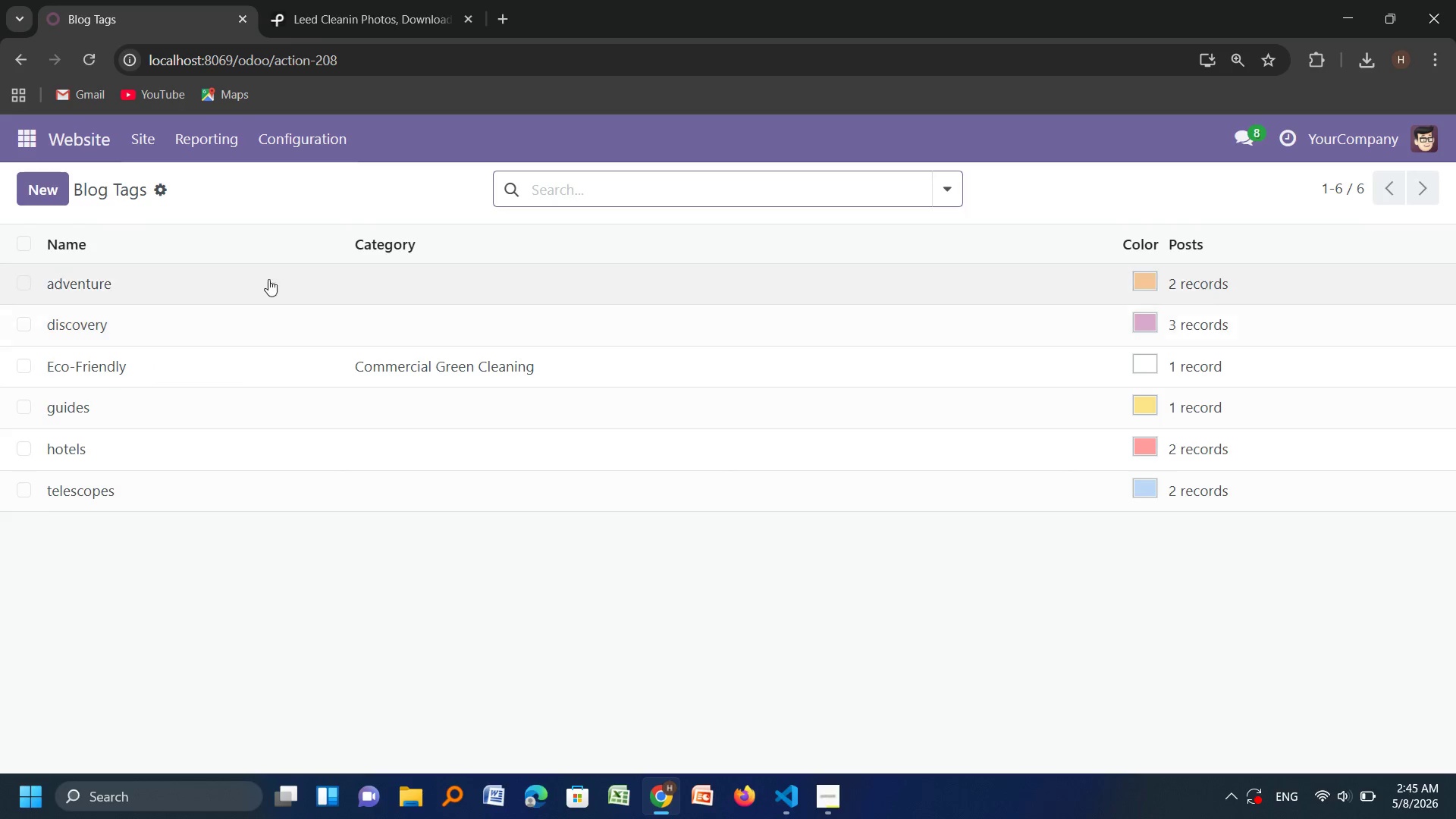 
left_click([47, 186])
 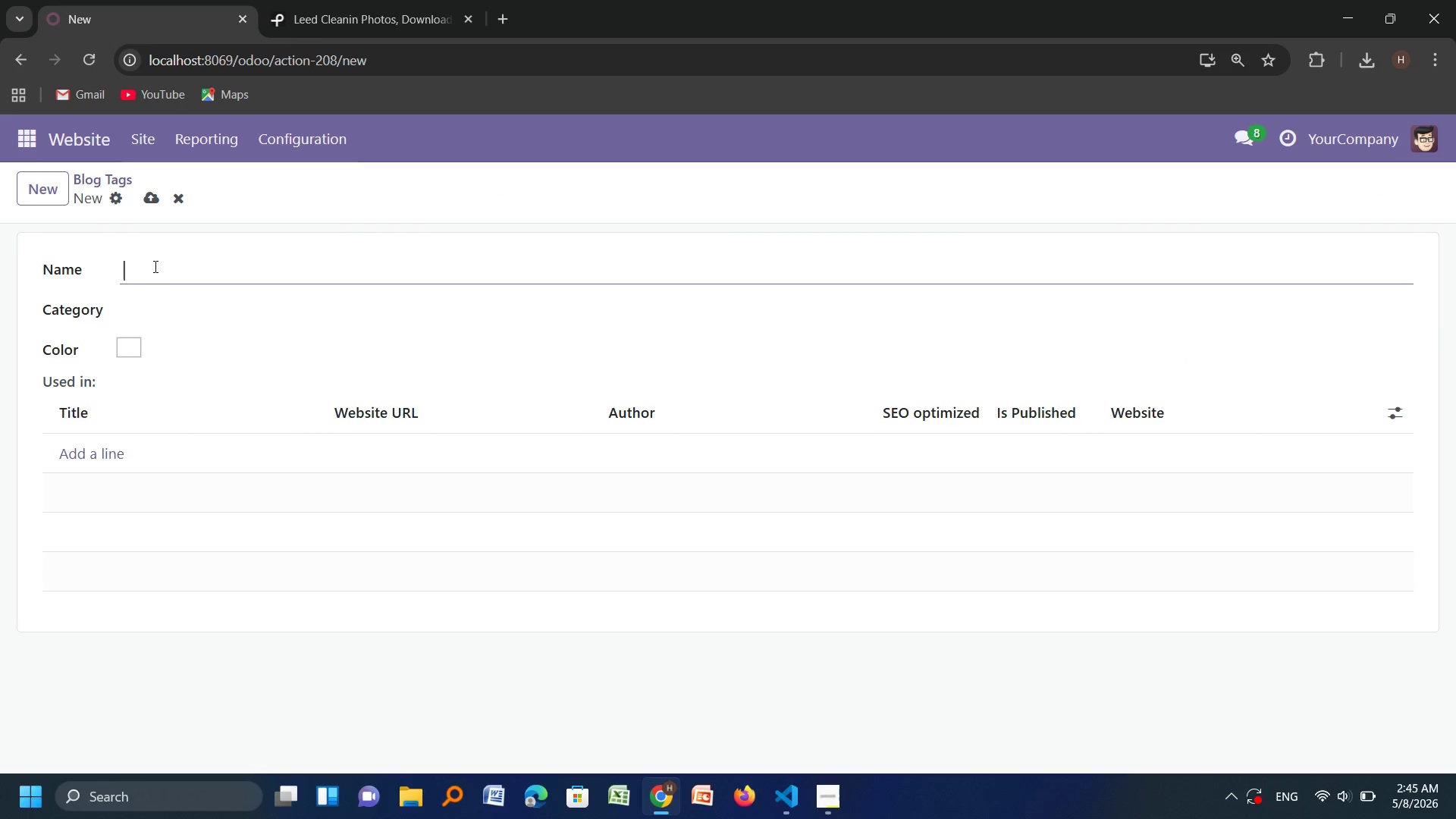 
left_click([154, 266])
 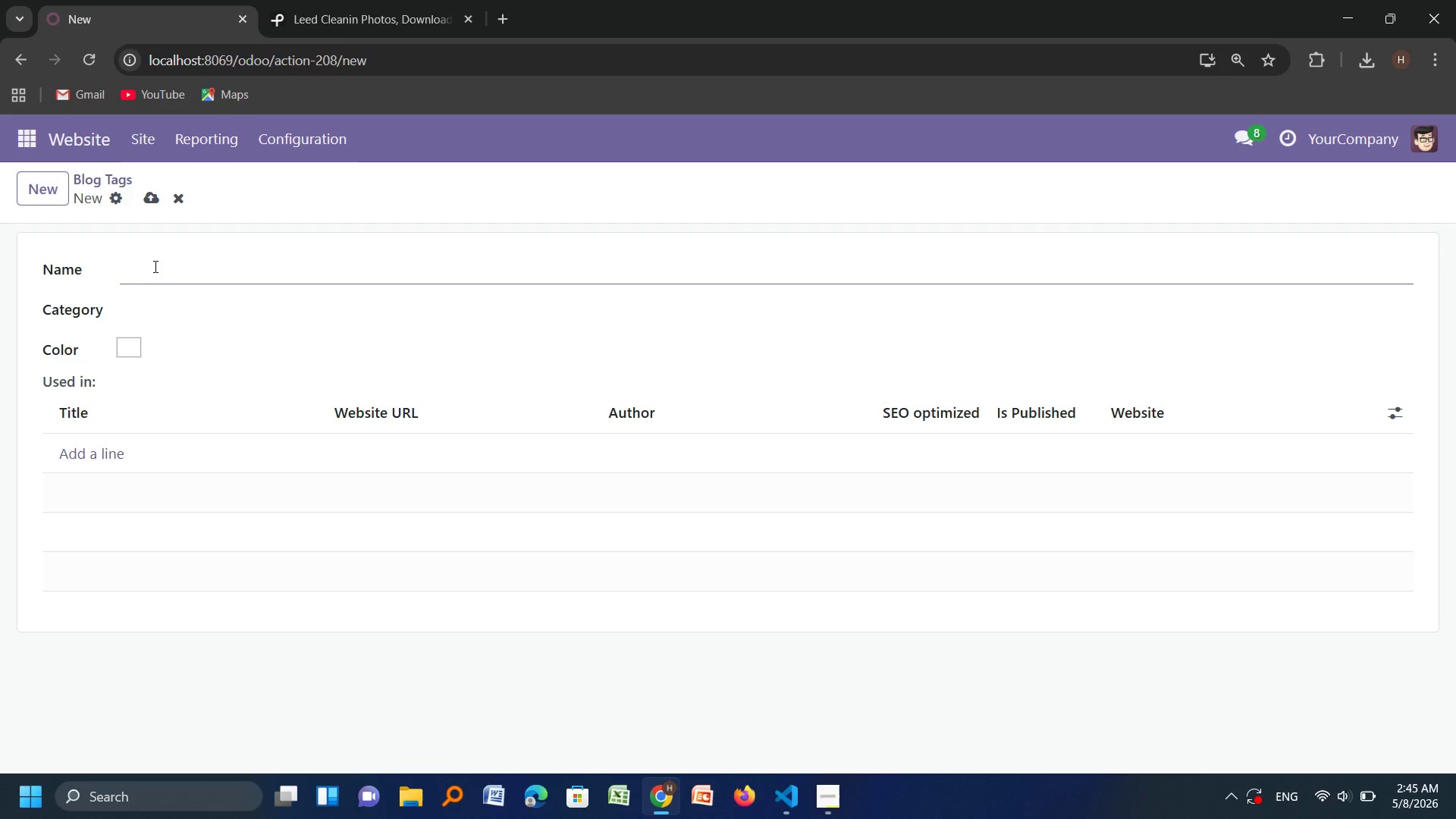 
key(CapsLock)
 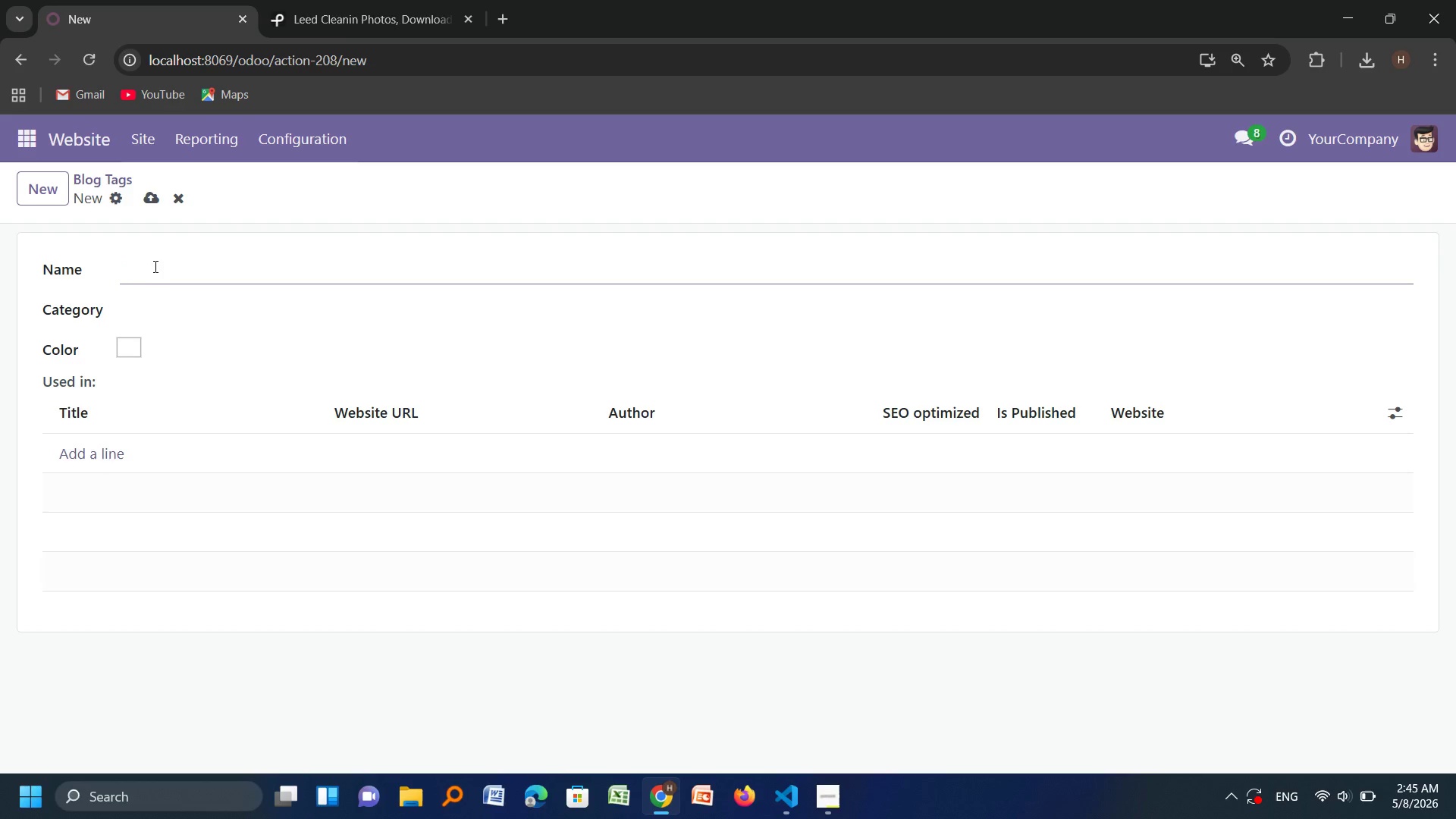 
key(Tab)
 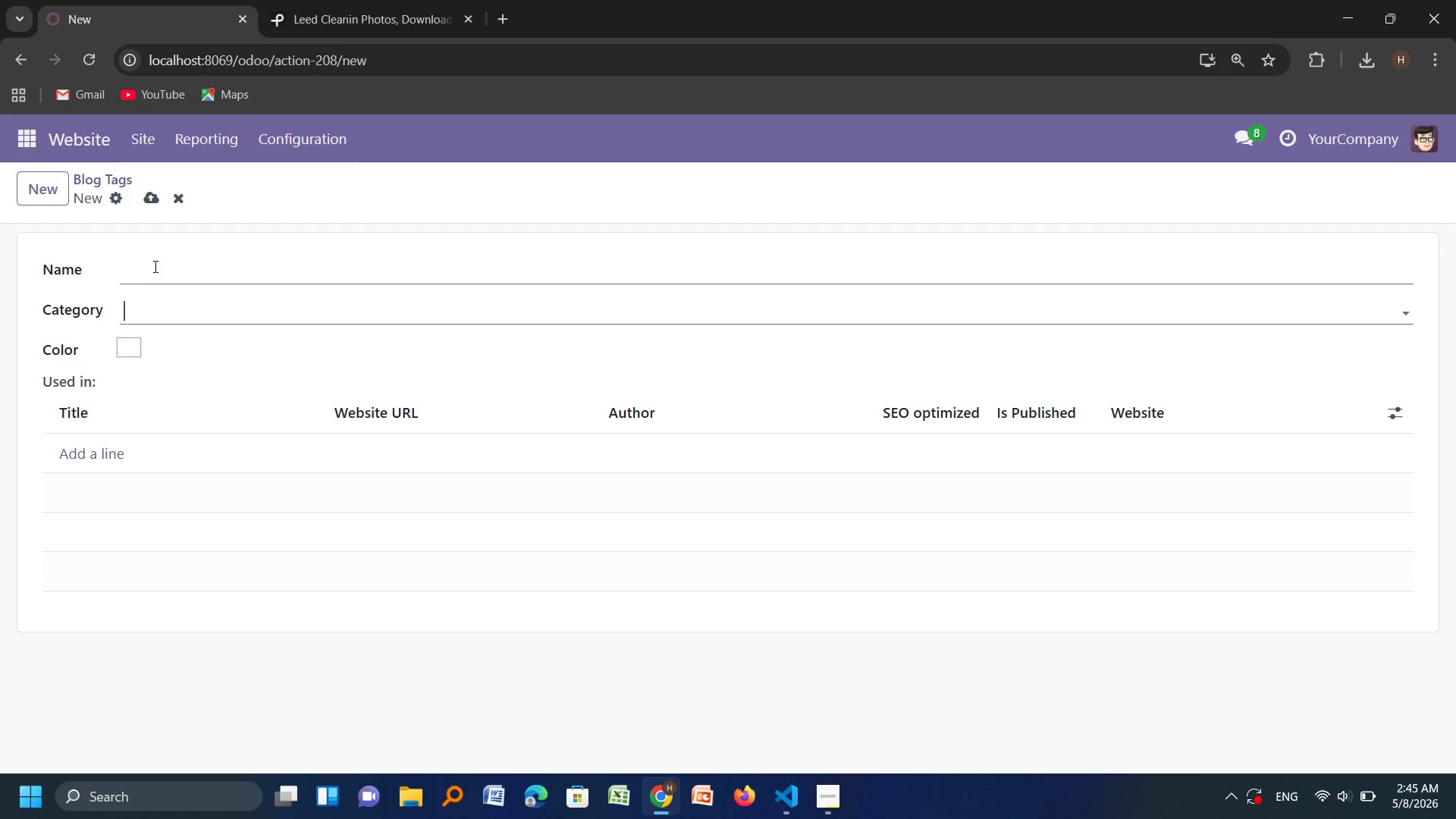 
left_click([154, 266])
 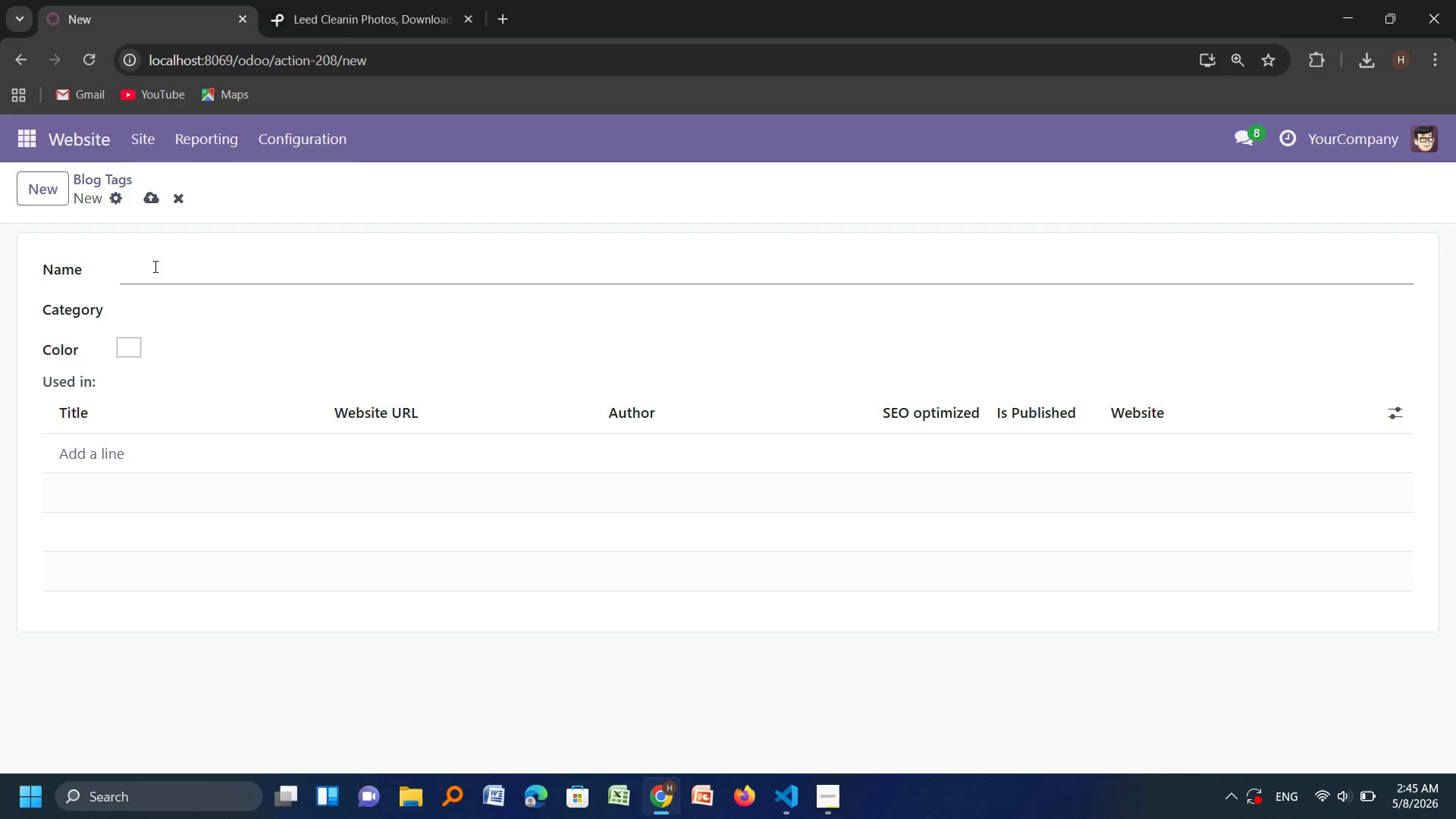 
type(Non- )
key(Backspace)
 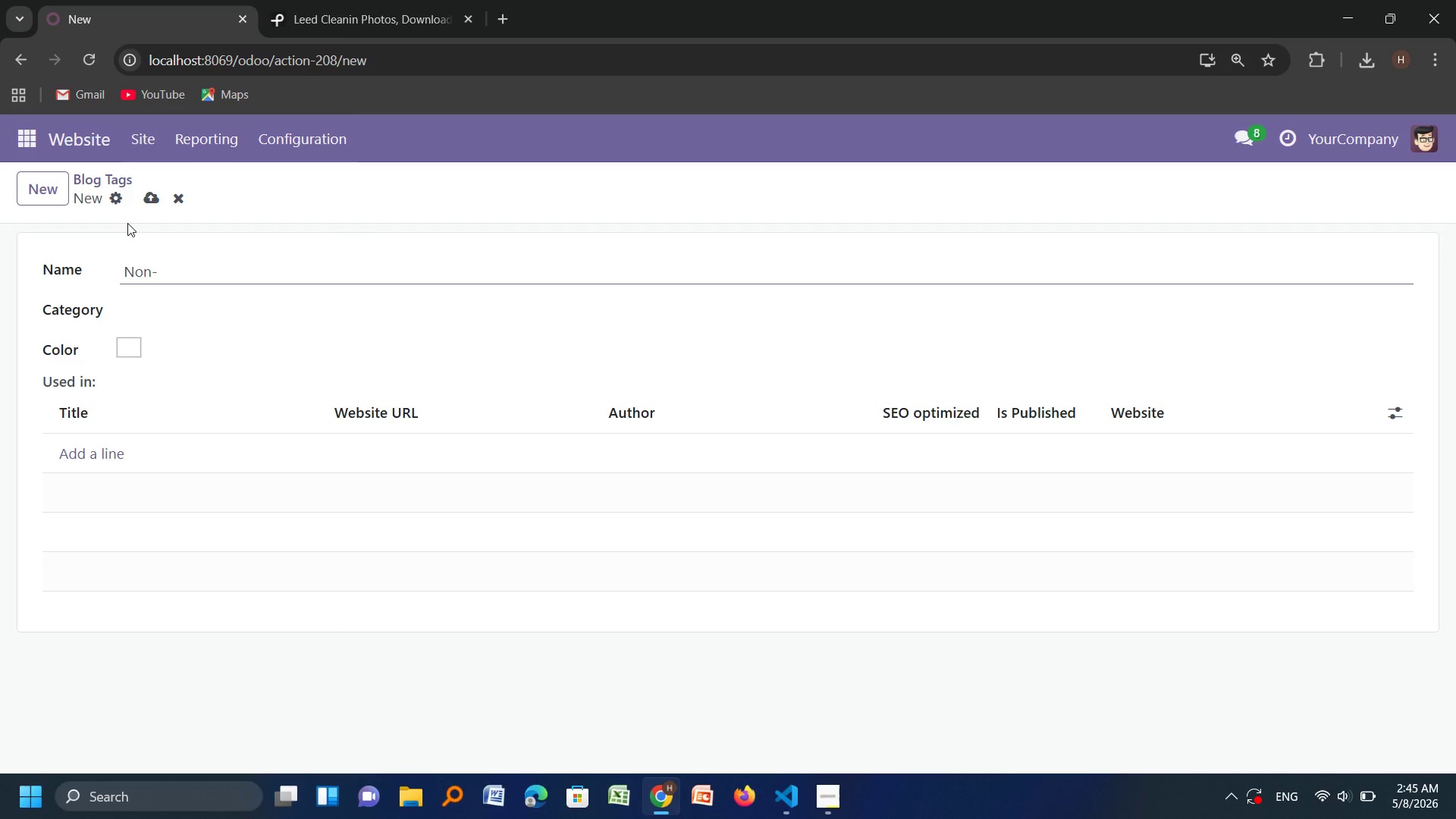 
type(Toxic)
 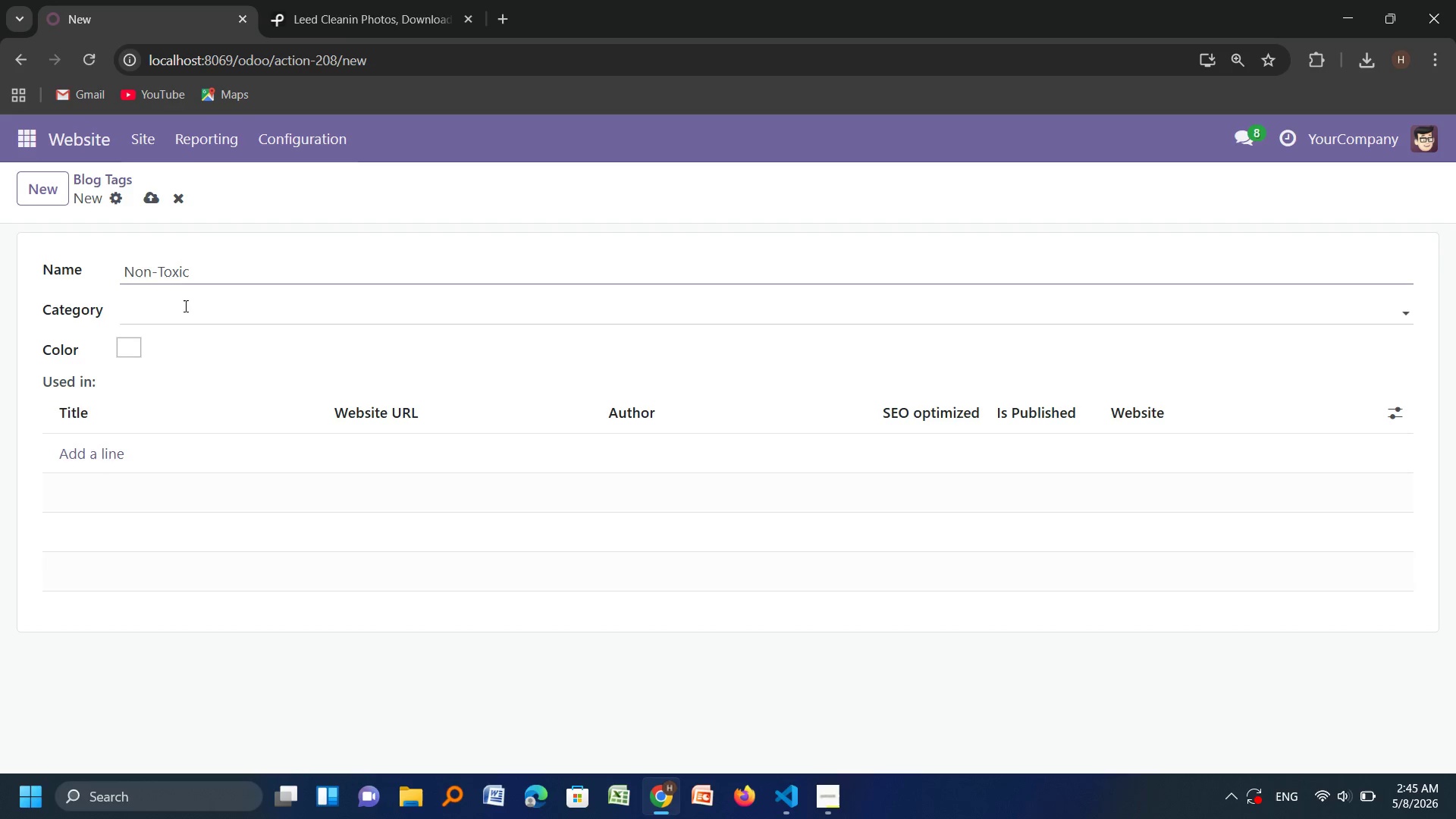 
left_click([184, 307])
 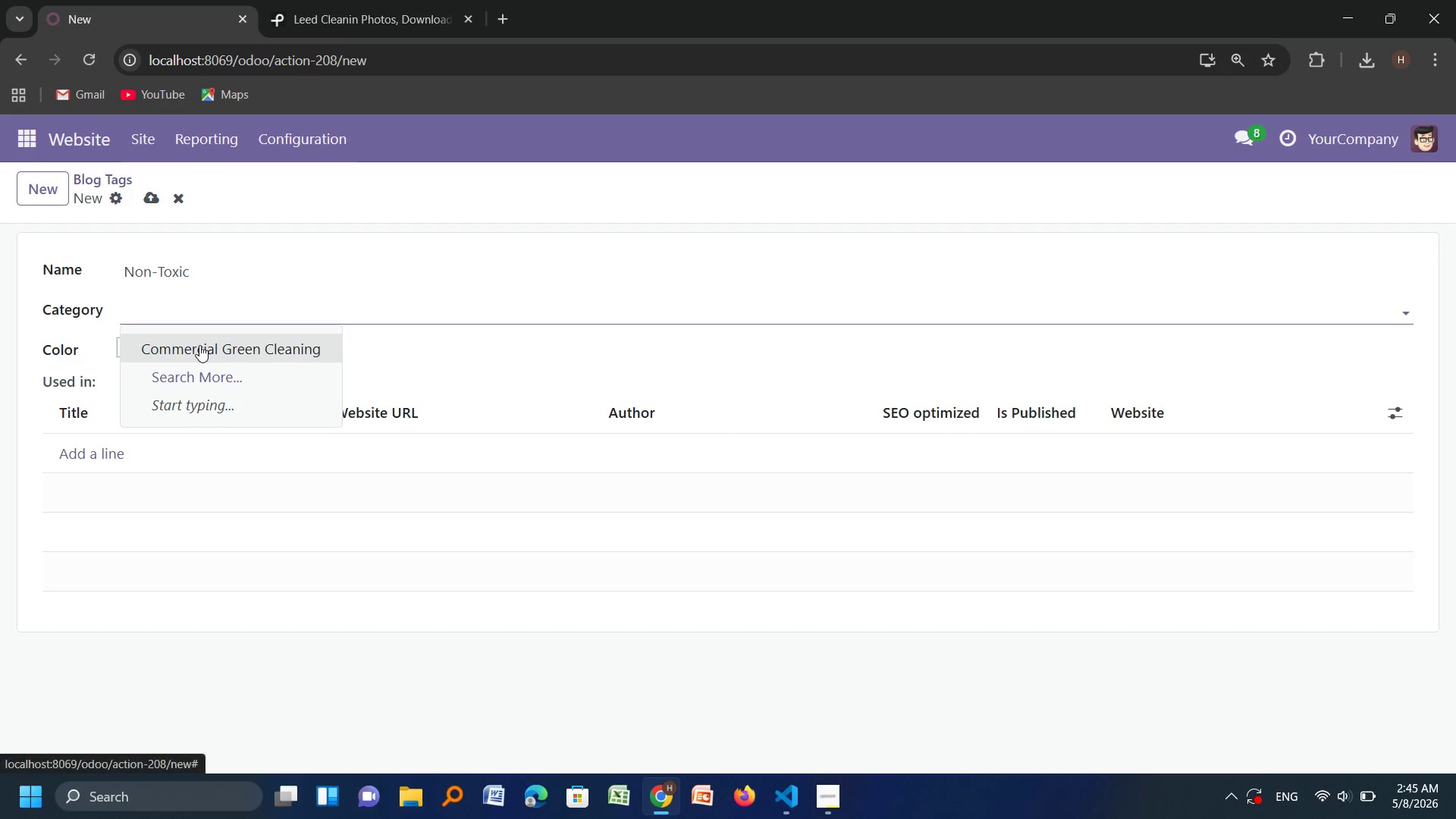 
left_click([199, 345])
 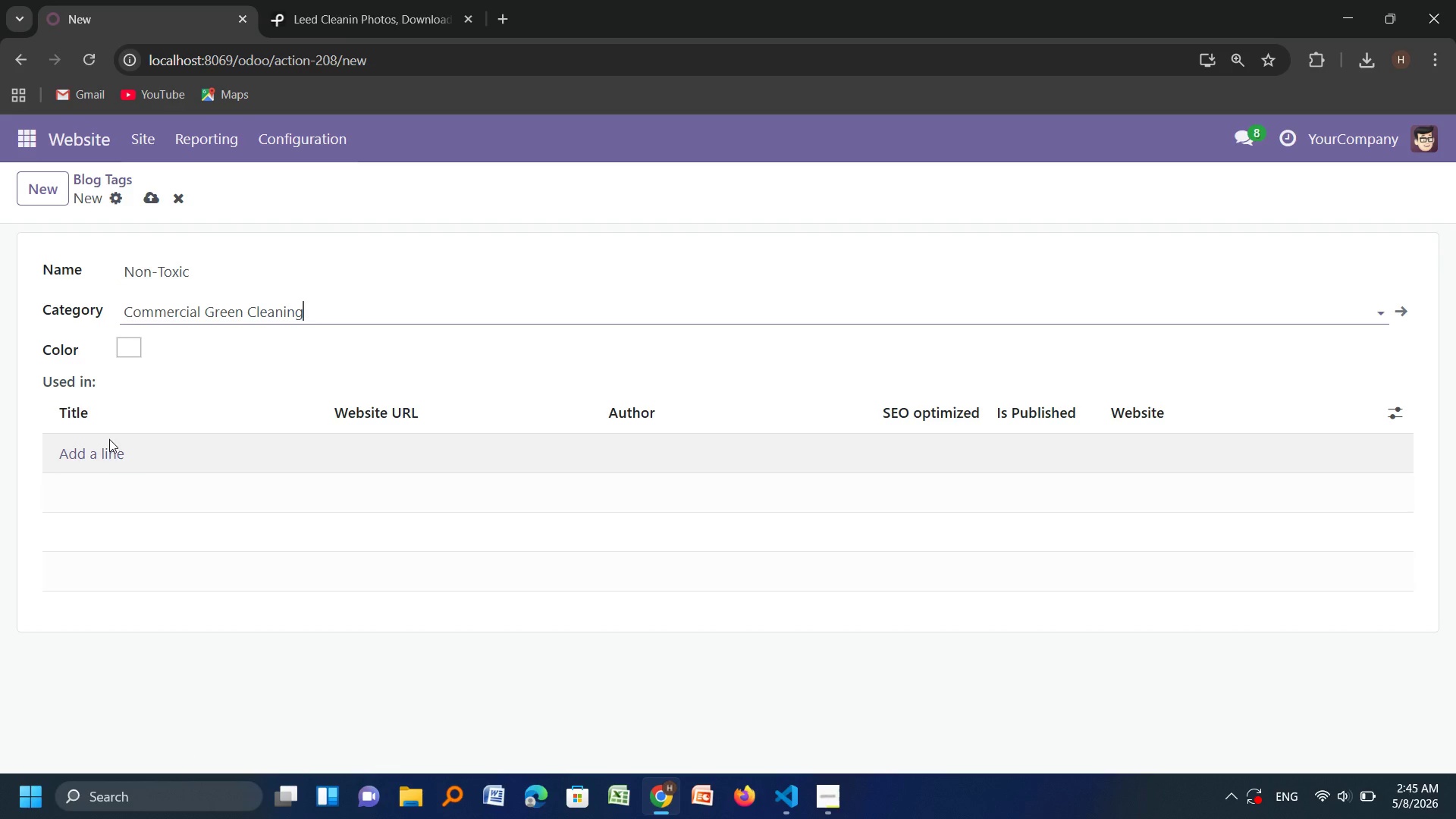 
left_click([109, 439])
 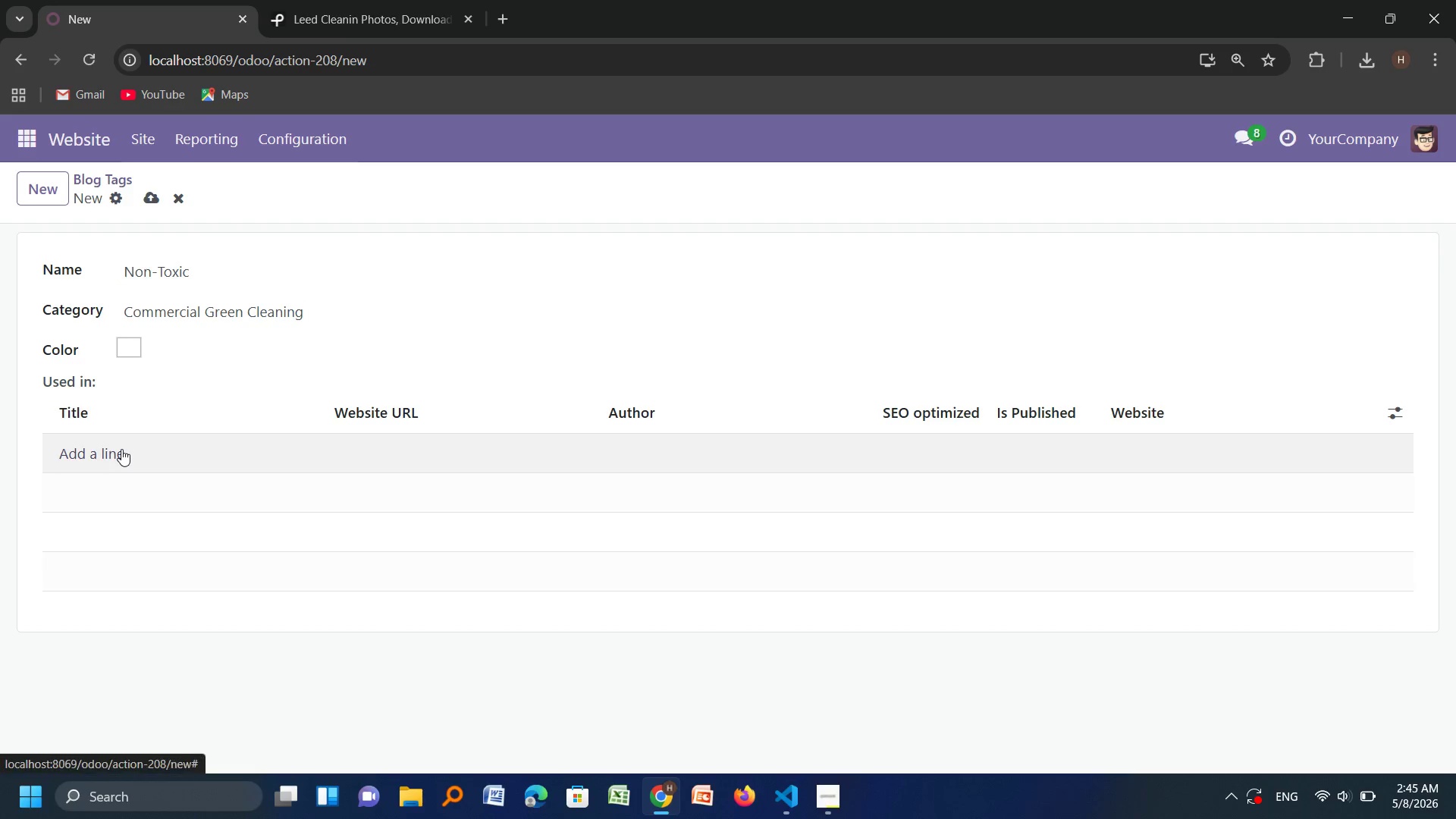 
left_click([121, 449])
 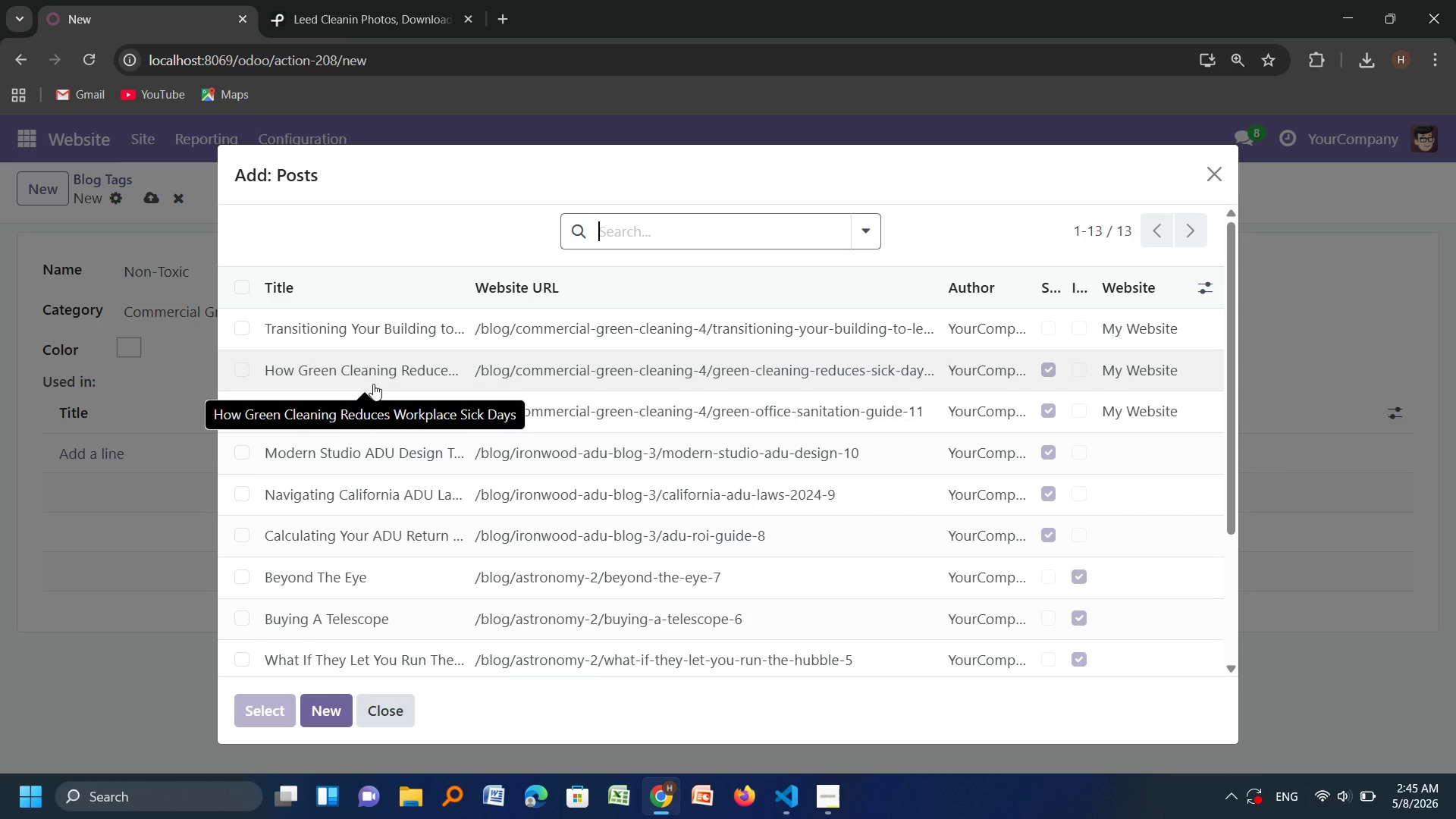 
wait(16.58)
 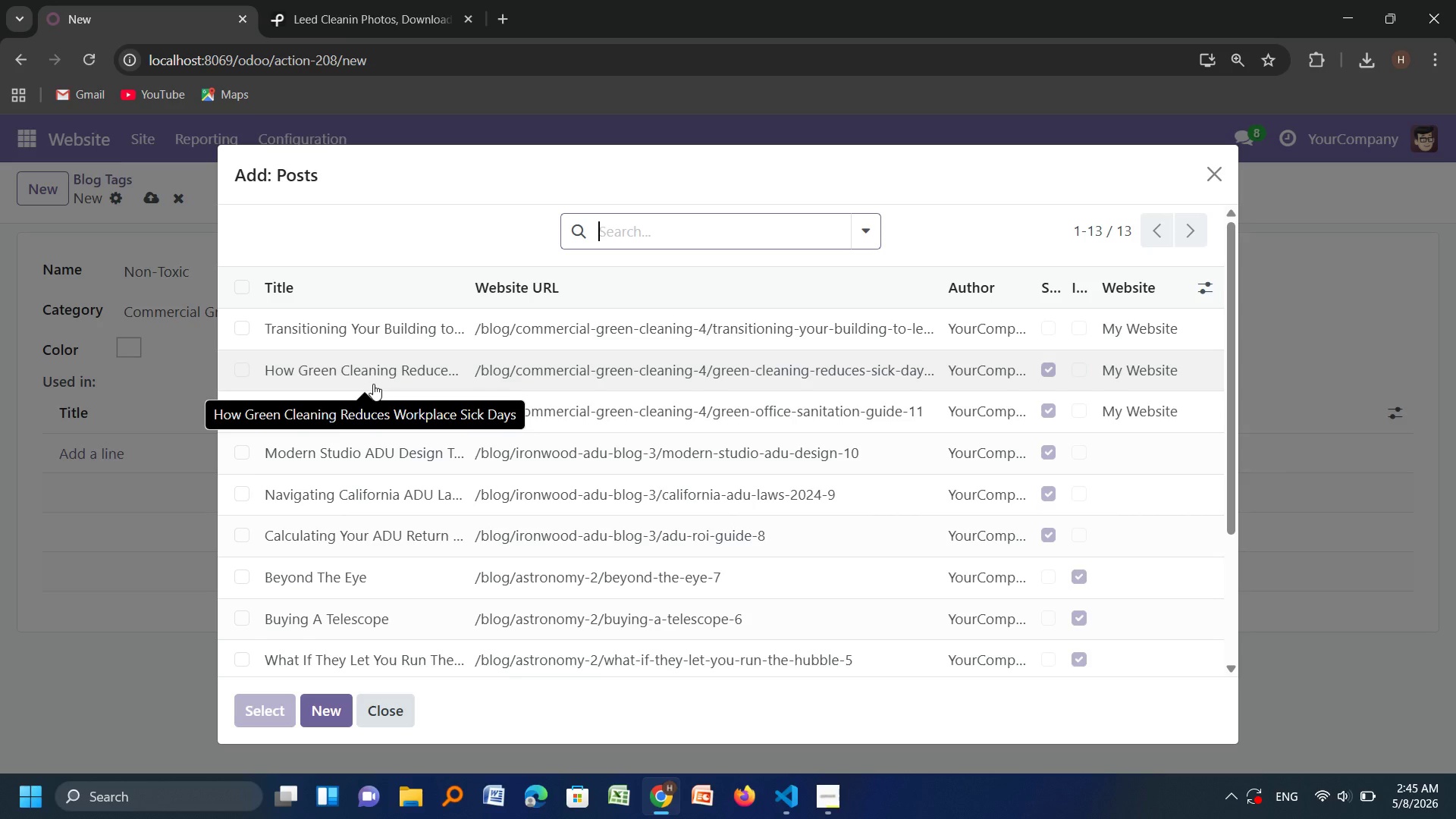 
left_click([373, 384])
 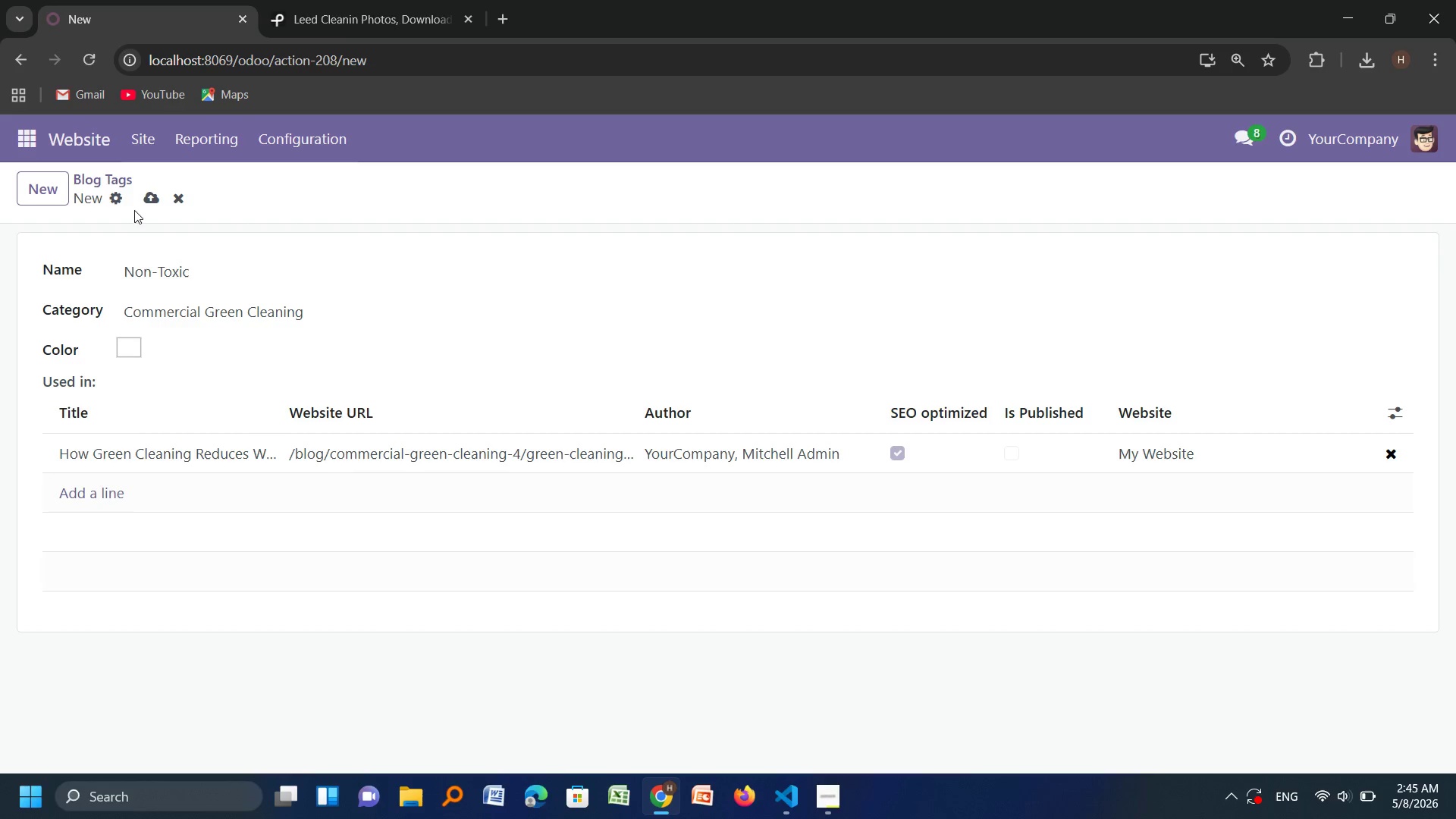 
left_click([144, 199])
 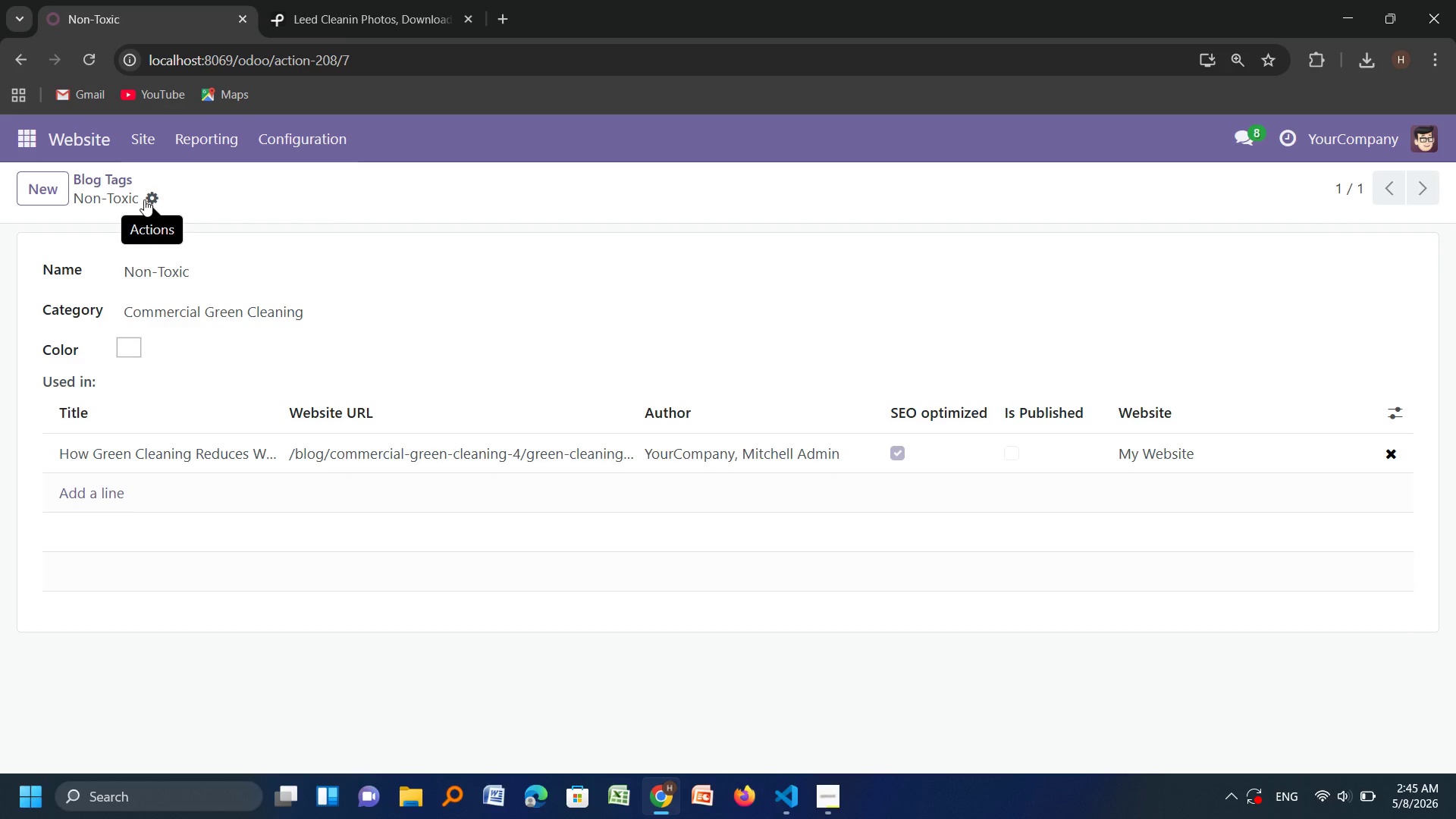 
wait(15.64)
 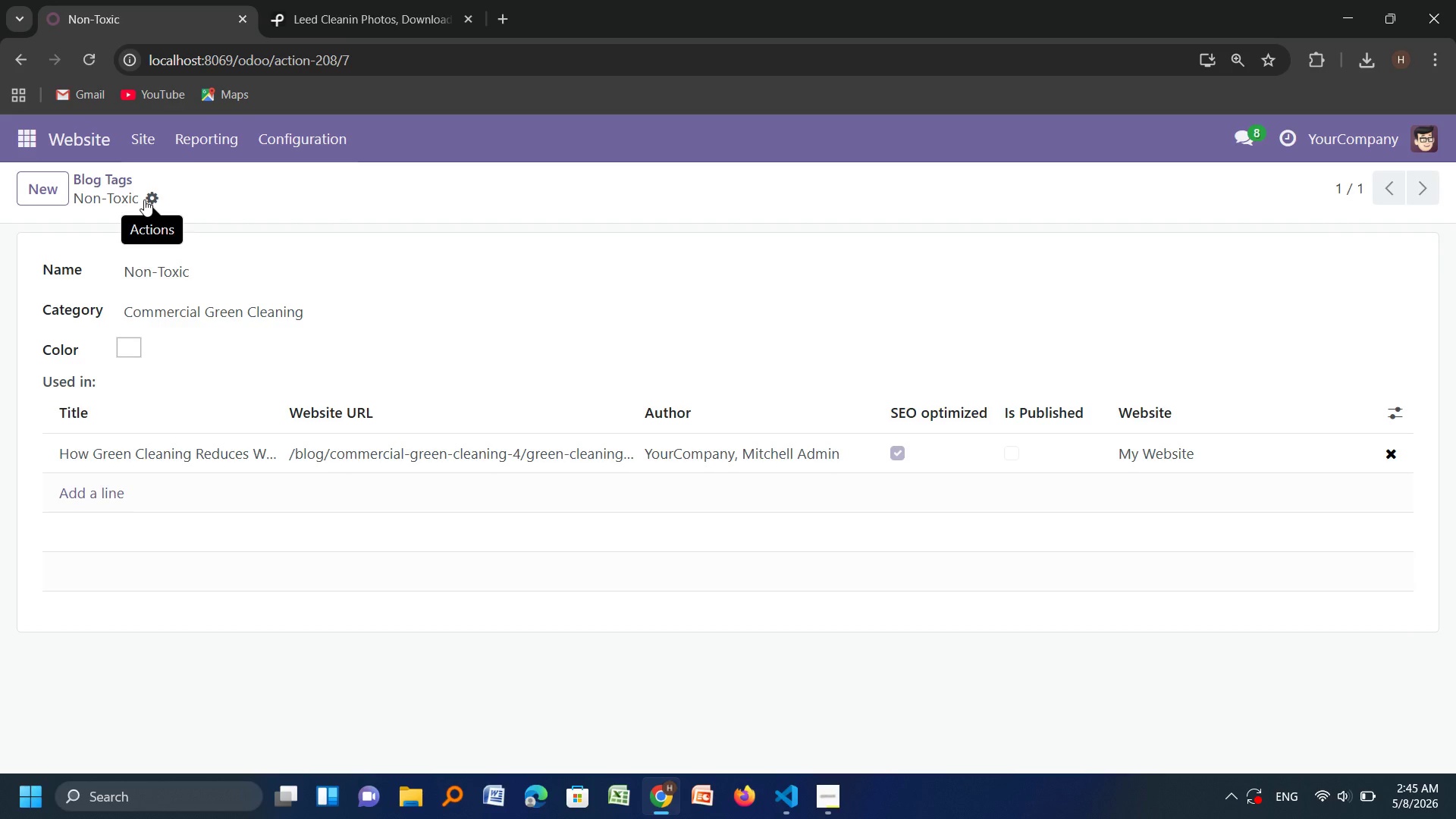 
left_click([130, 146])
 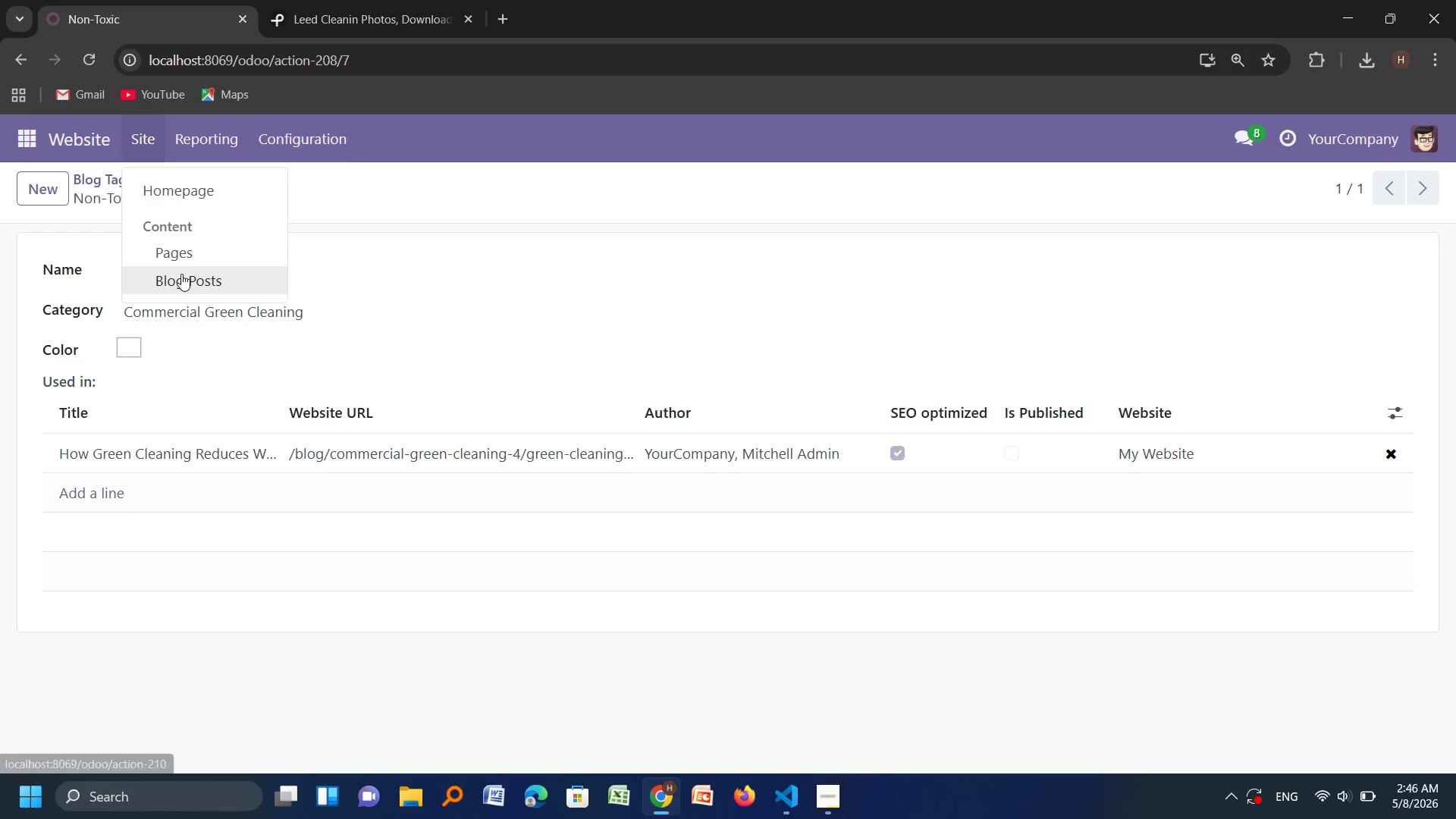 
left_click([181, 274])
 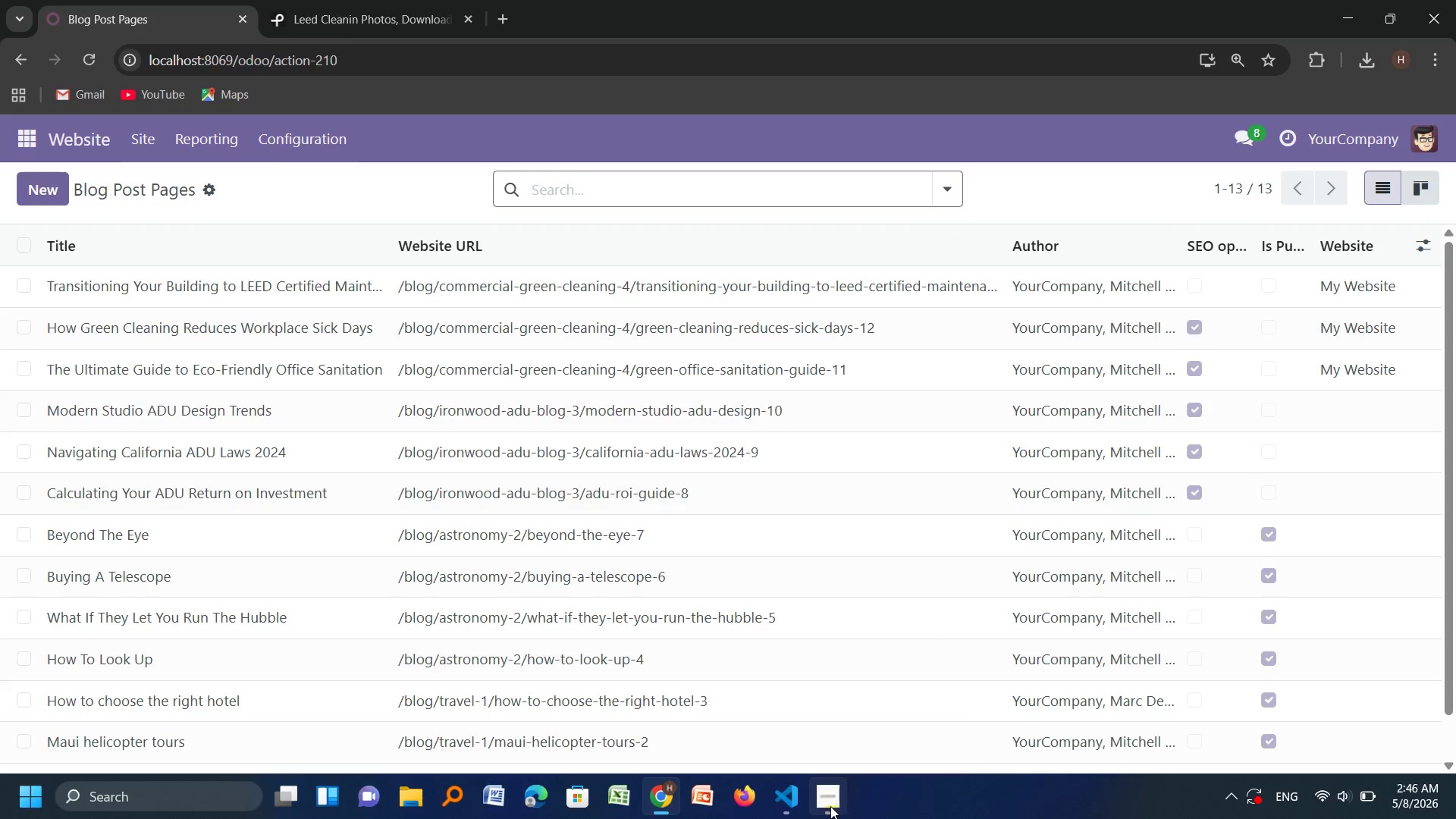 
left_click([830, 806])